 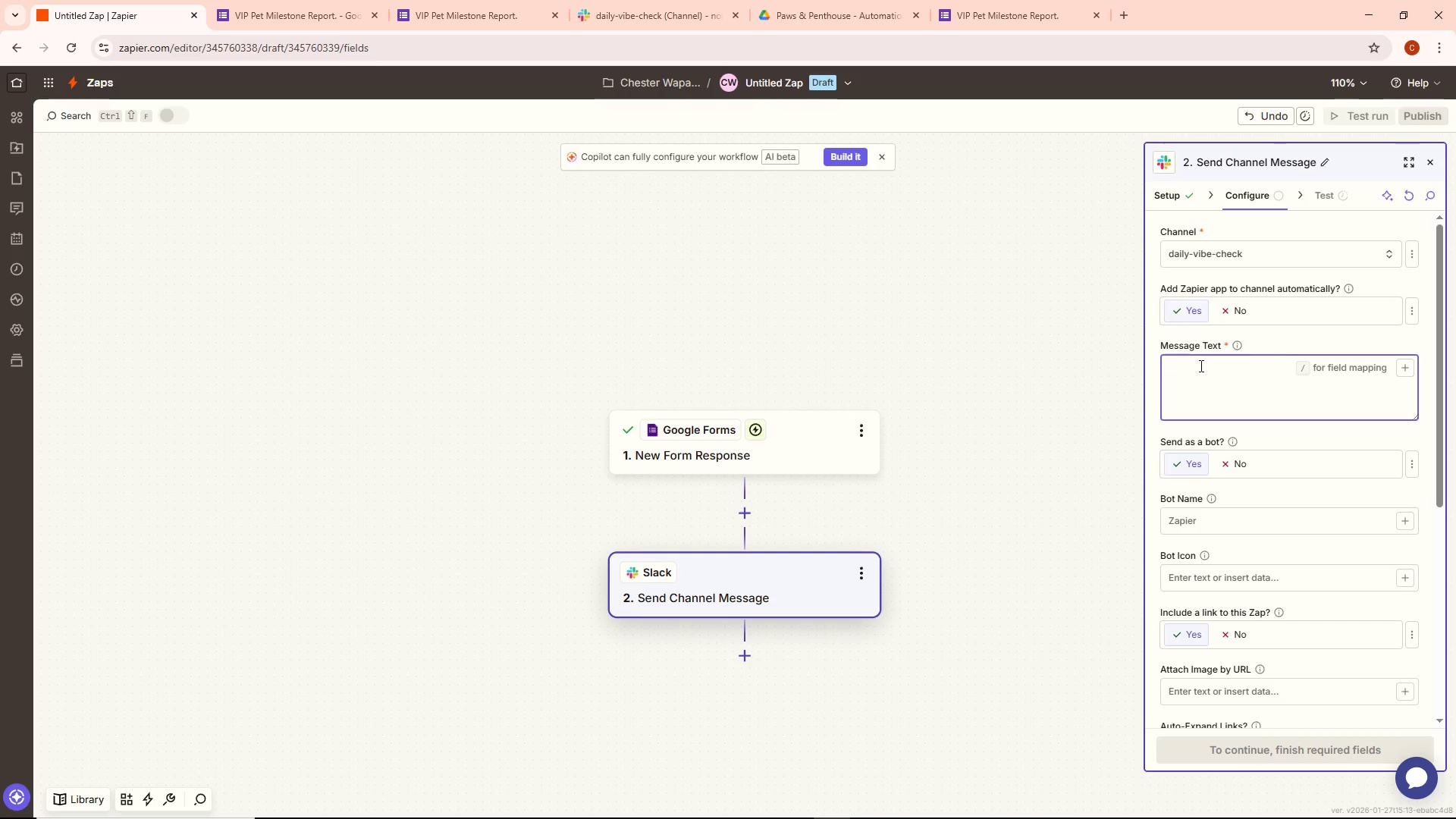 
type(New Milestone)
 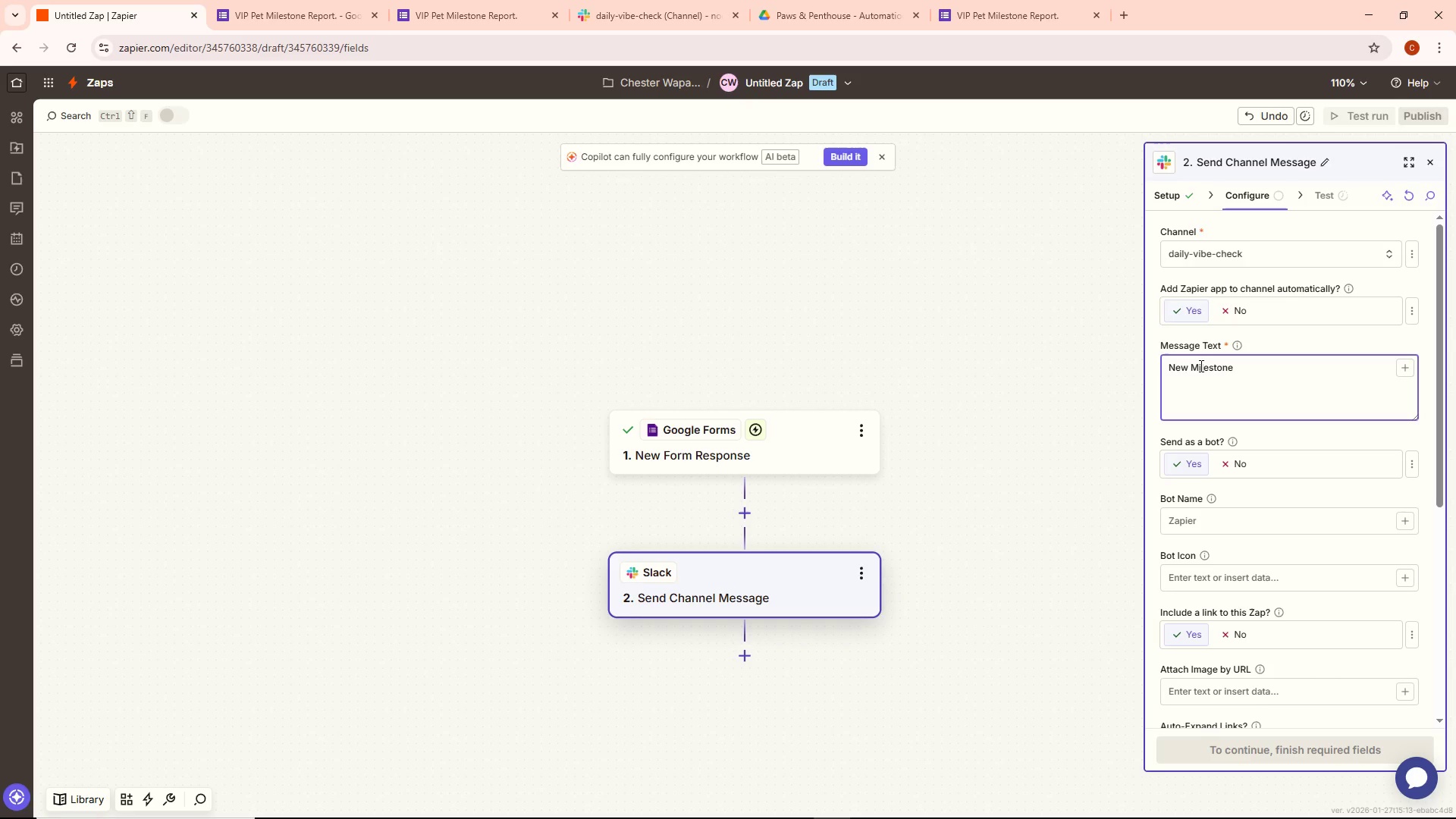 
type( RE)
key(Backspace)
type(s)
key(Backspace)
type(eported!)
 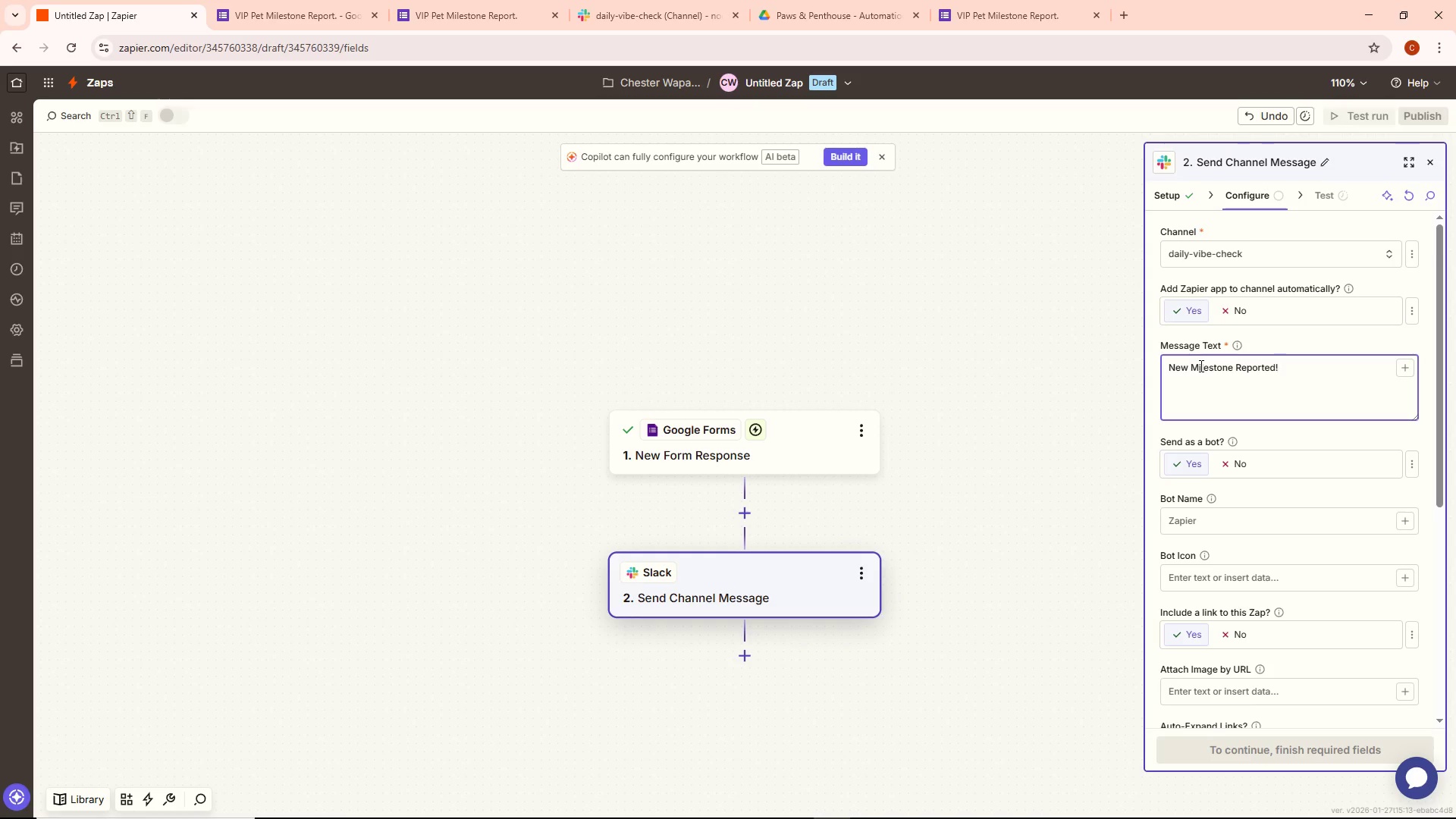 
key(Enter)
 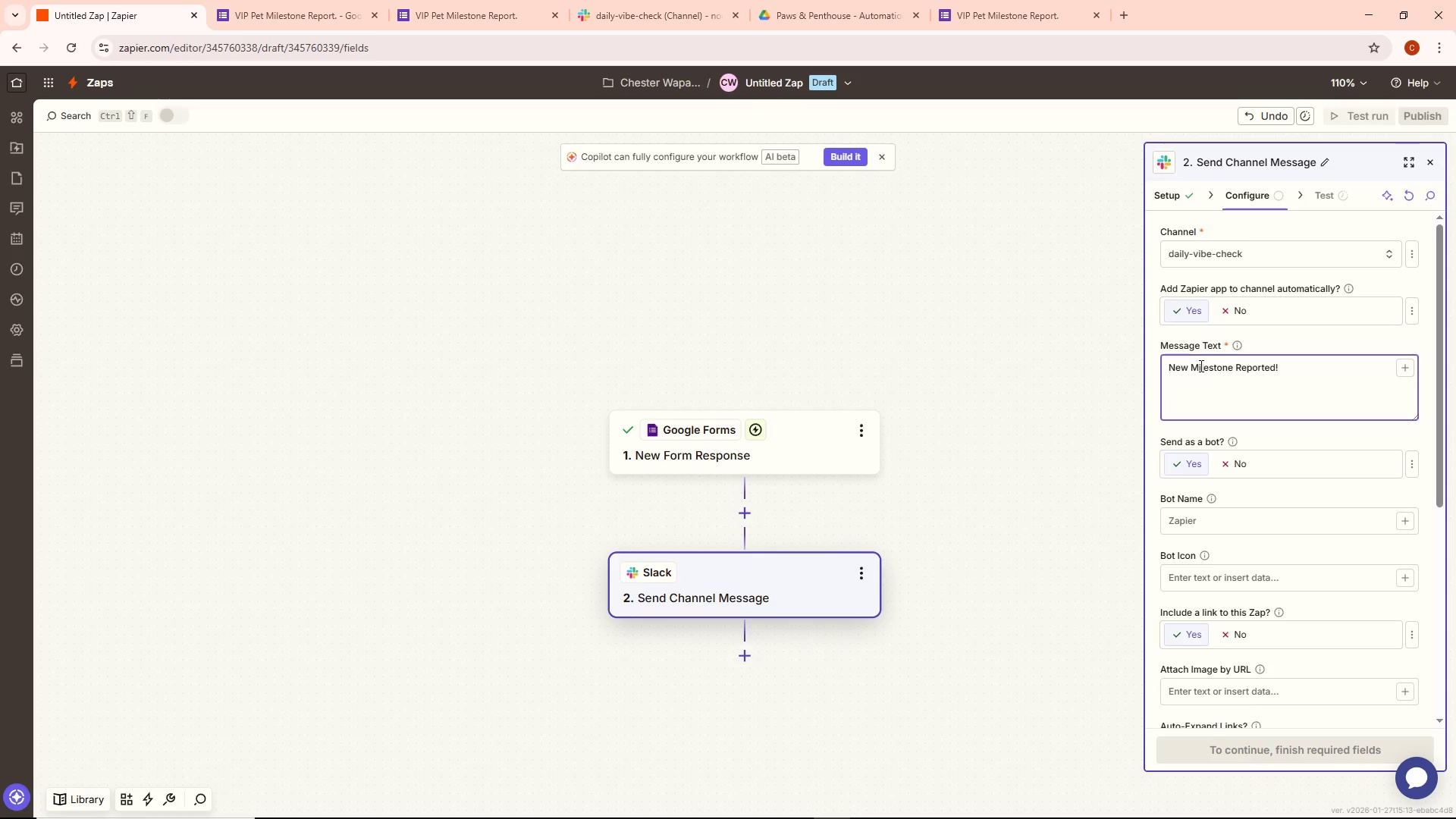 
key(Enter)
 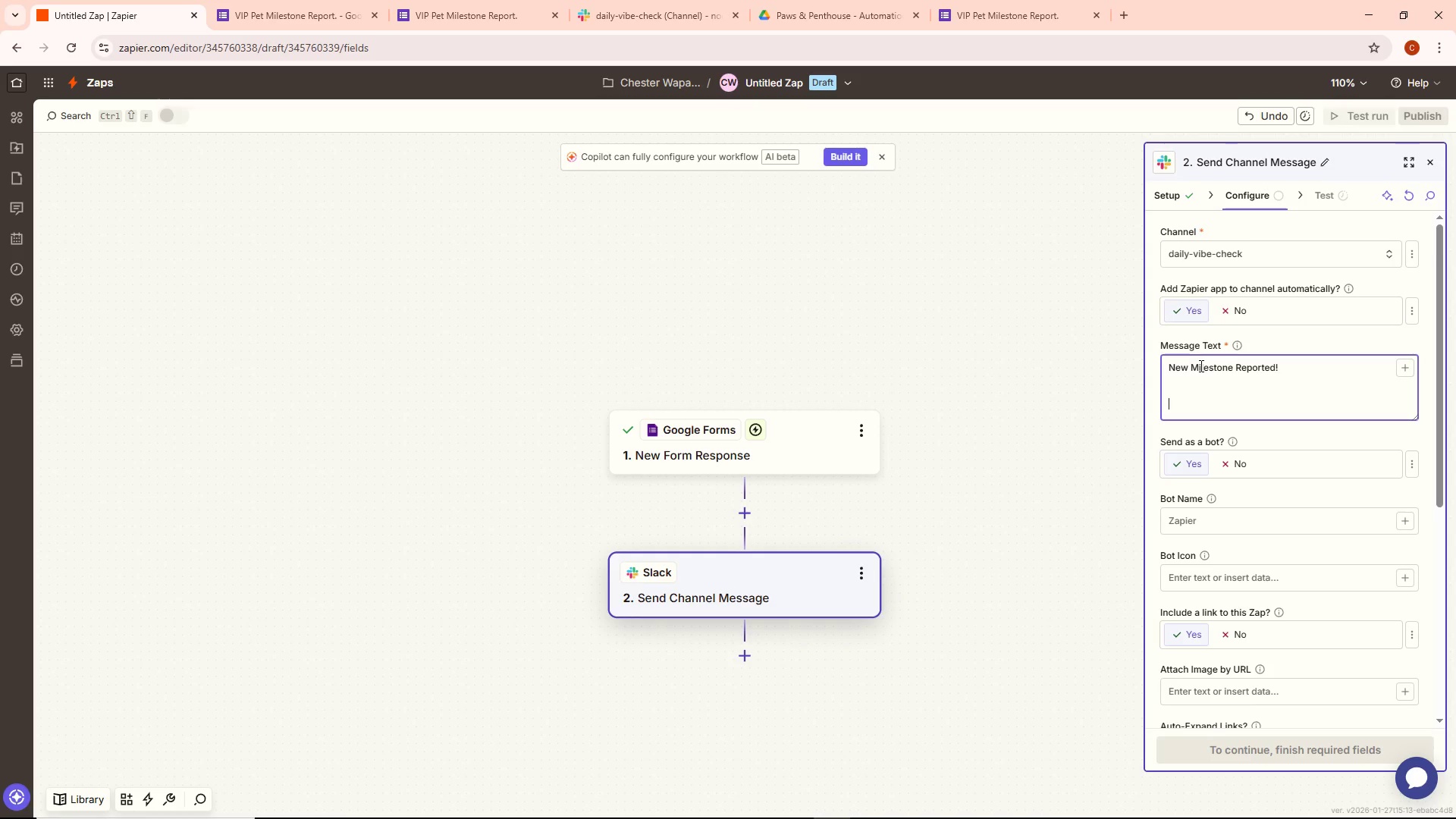 
wait(10.3)
 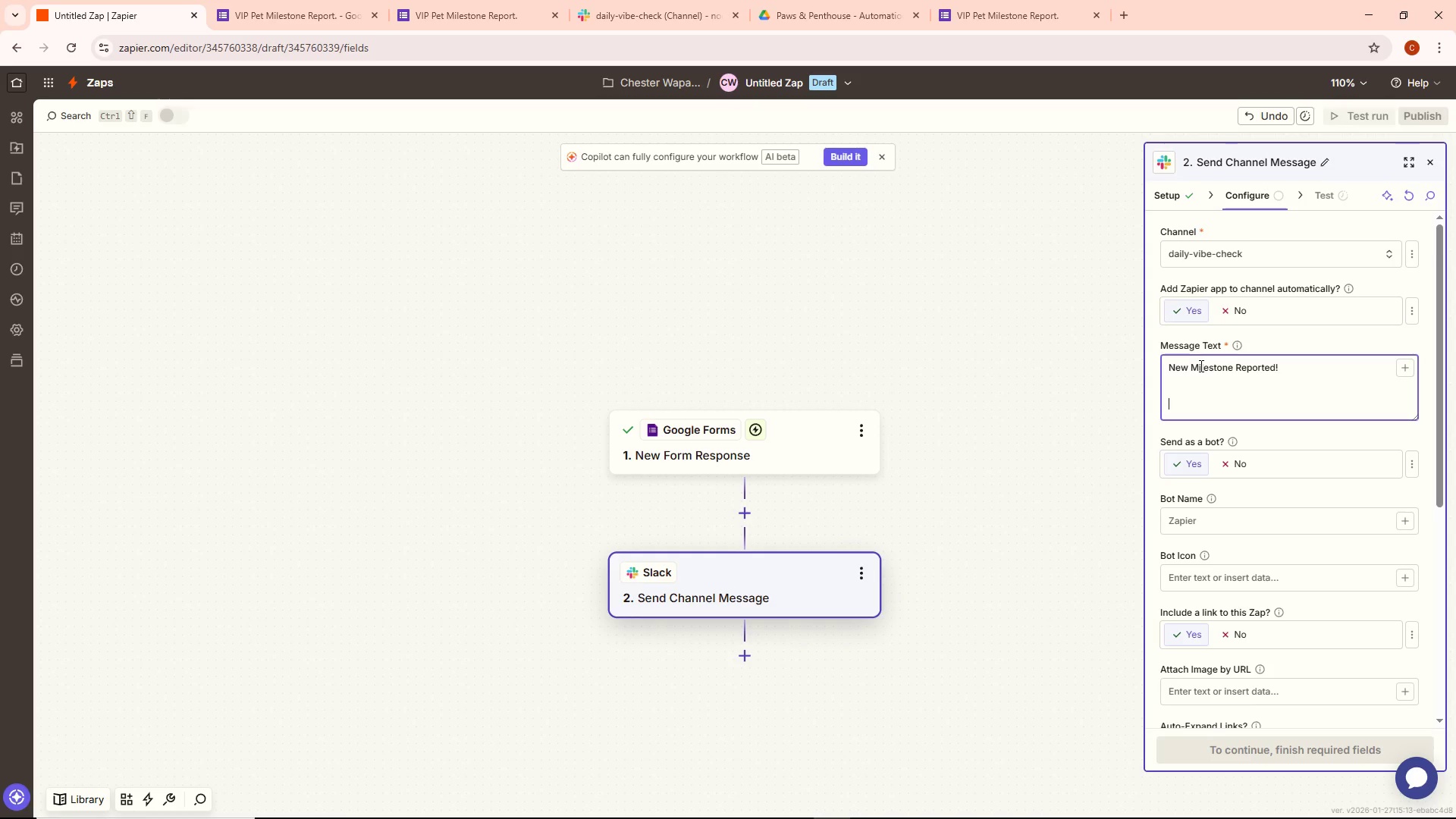 
key(Backspace)
 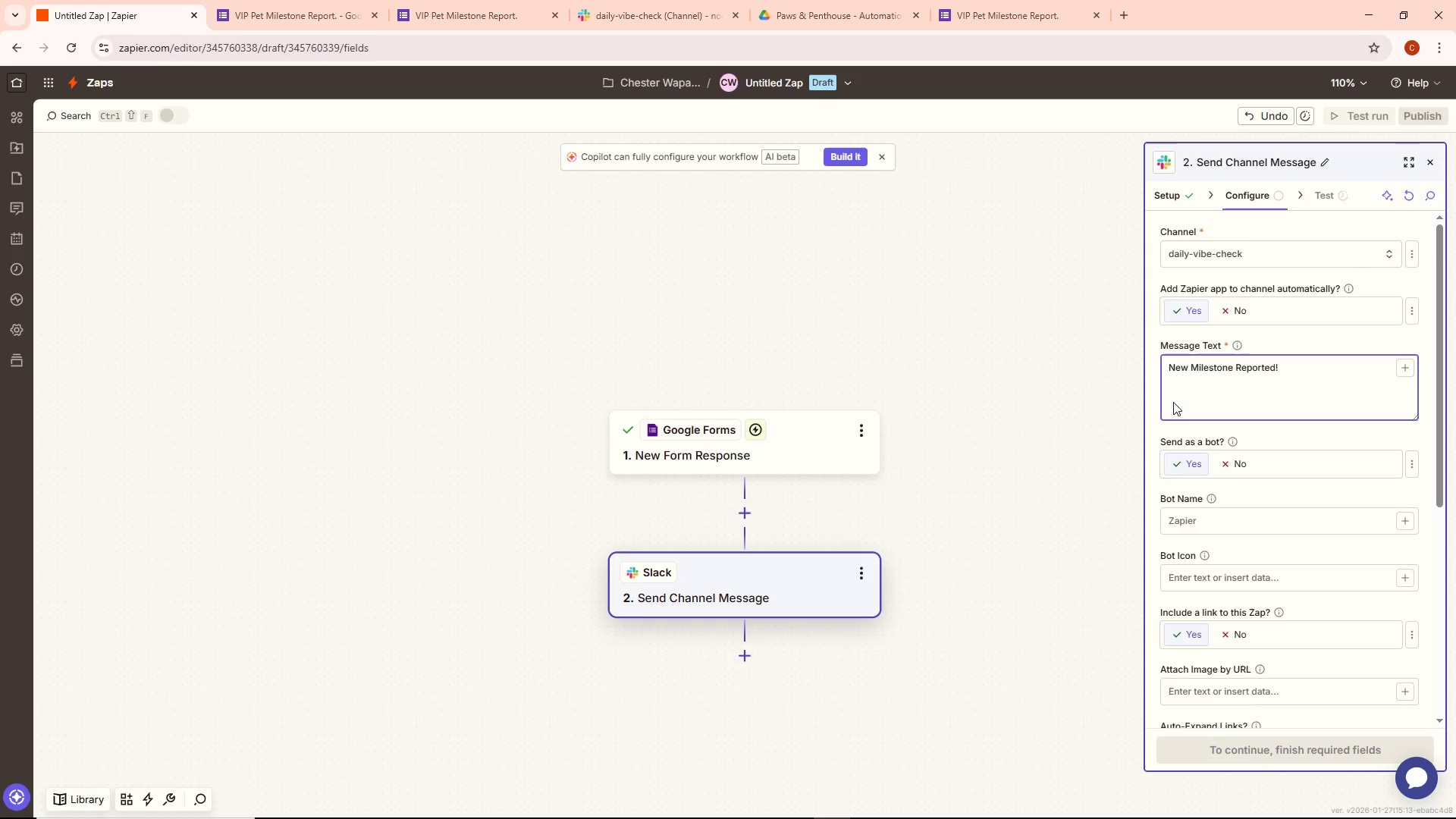 
key(Alt+AltLeft)
 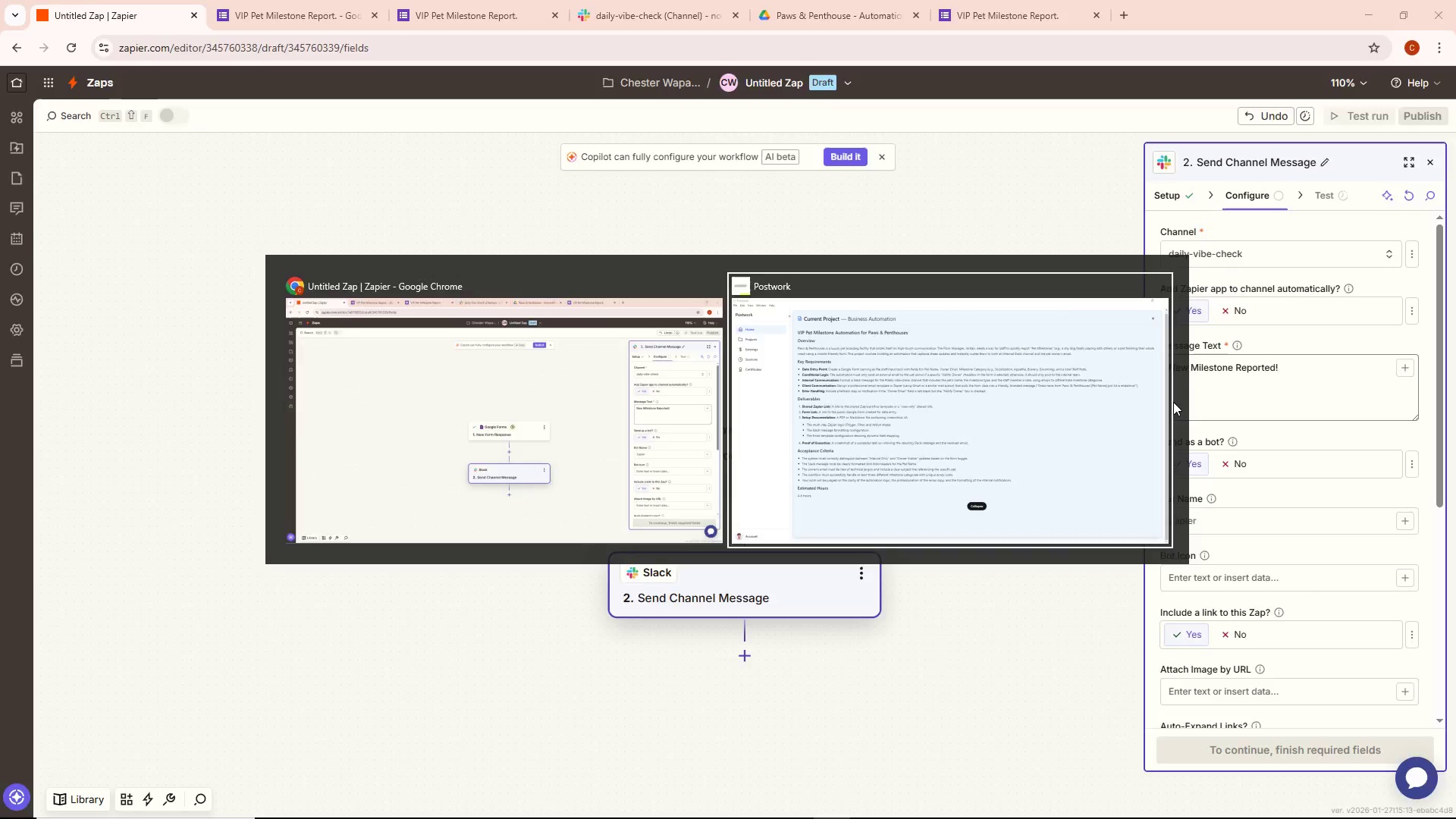 
key(Alt+Tab)